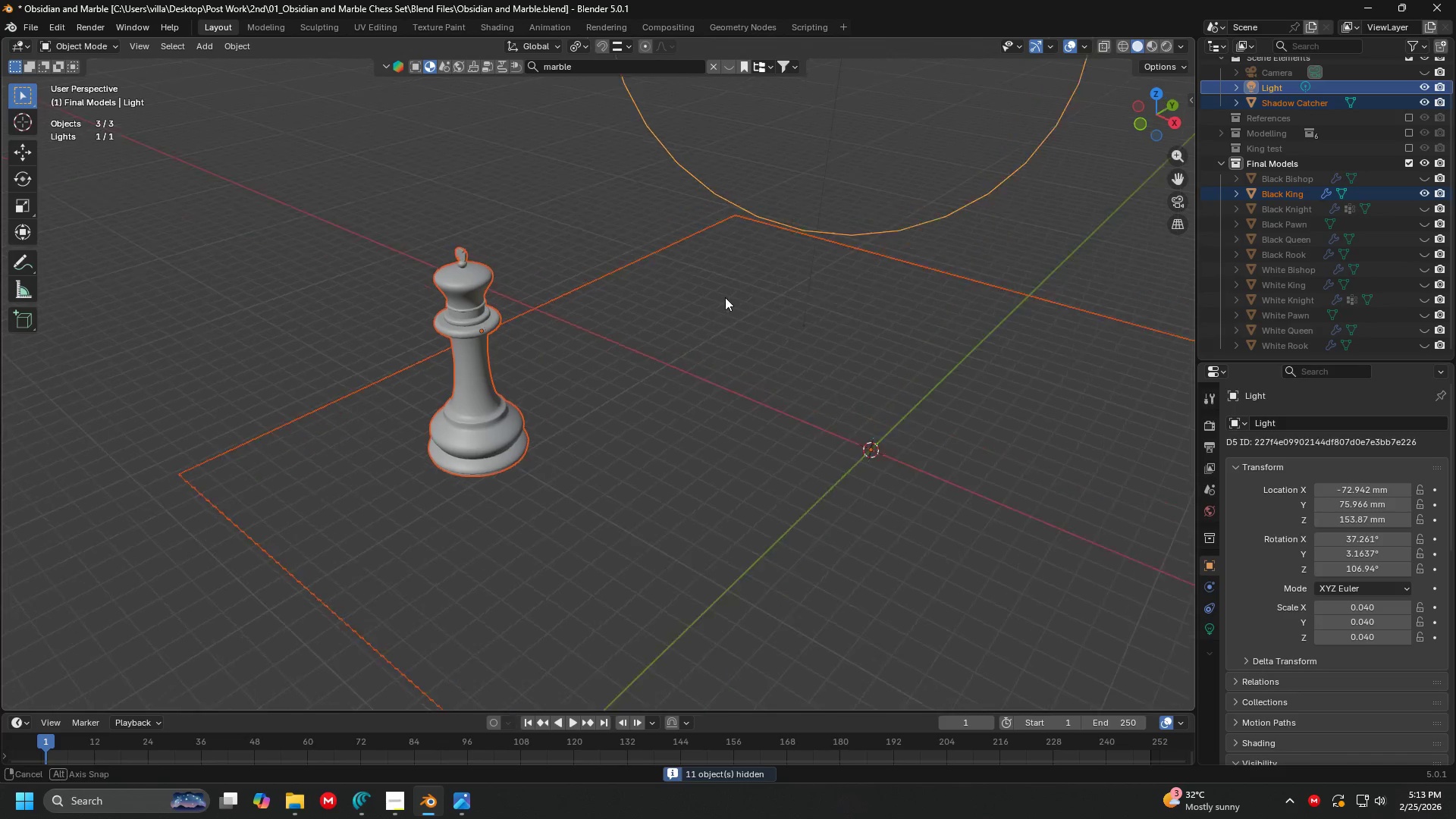 
key(Z)
 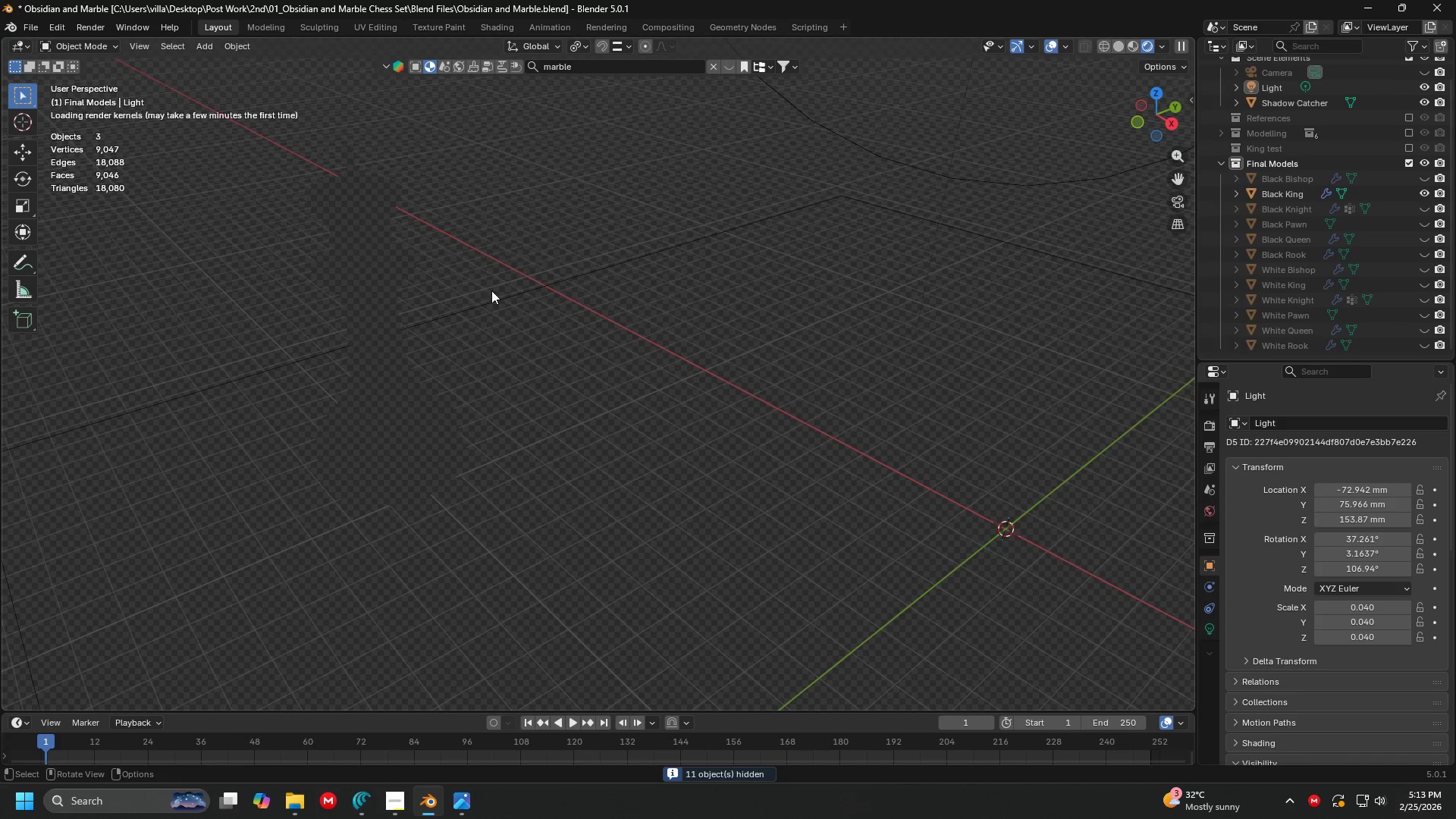 
scroll: coordinate [706, 294], scroll_direction: up, amount: 2.0
 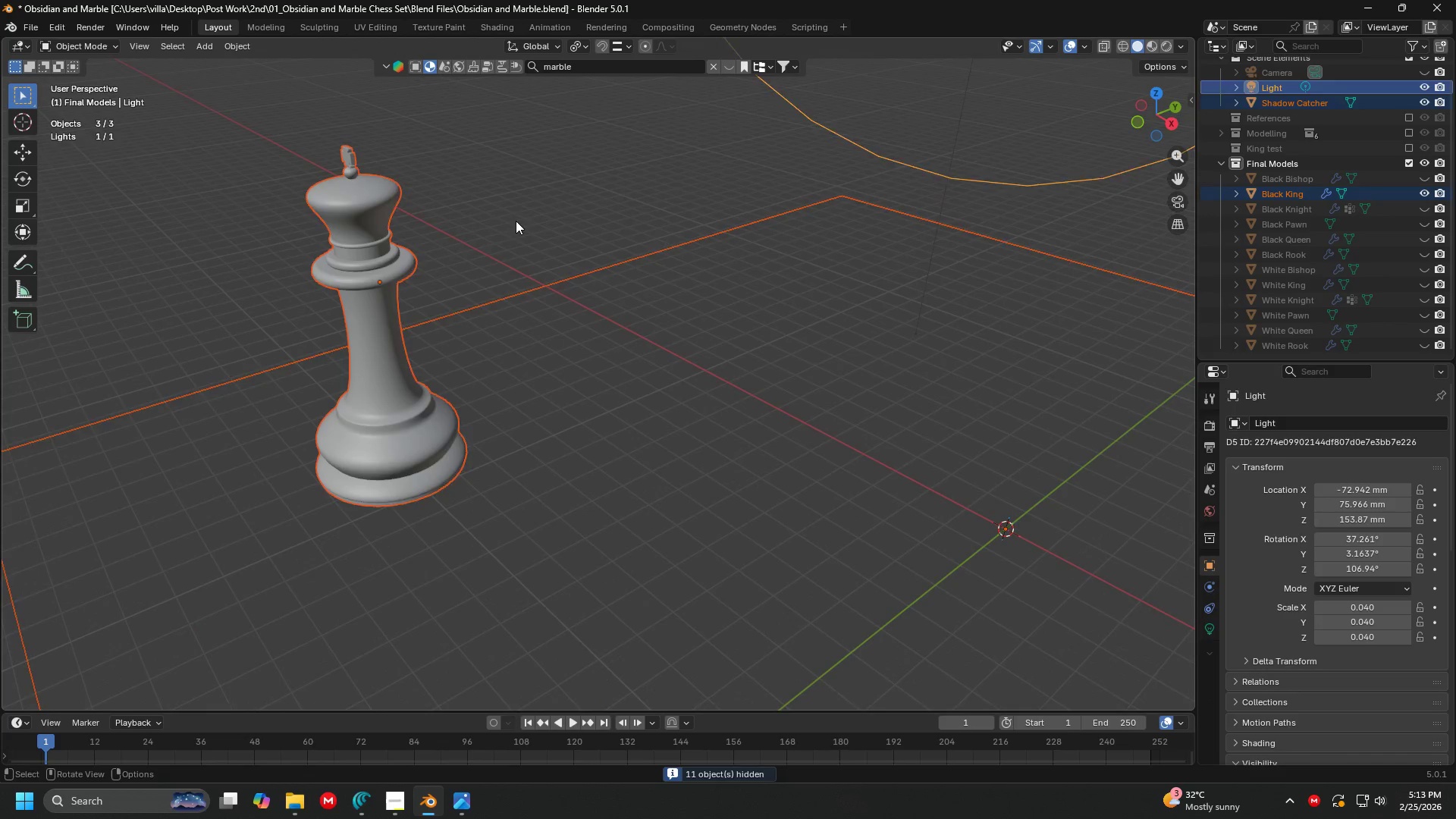 
hold_key(key=ShiftLeft, duration=0.39)
 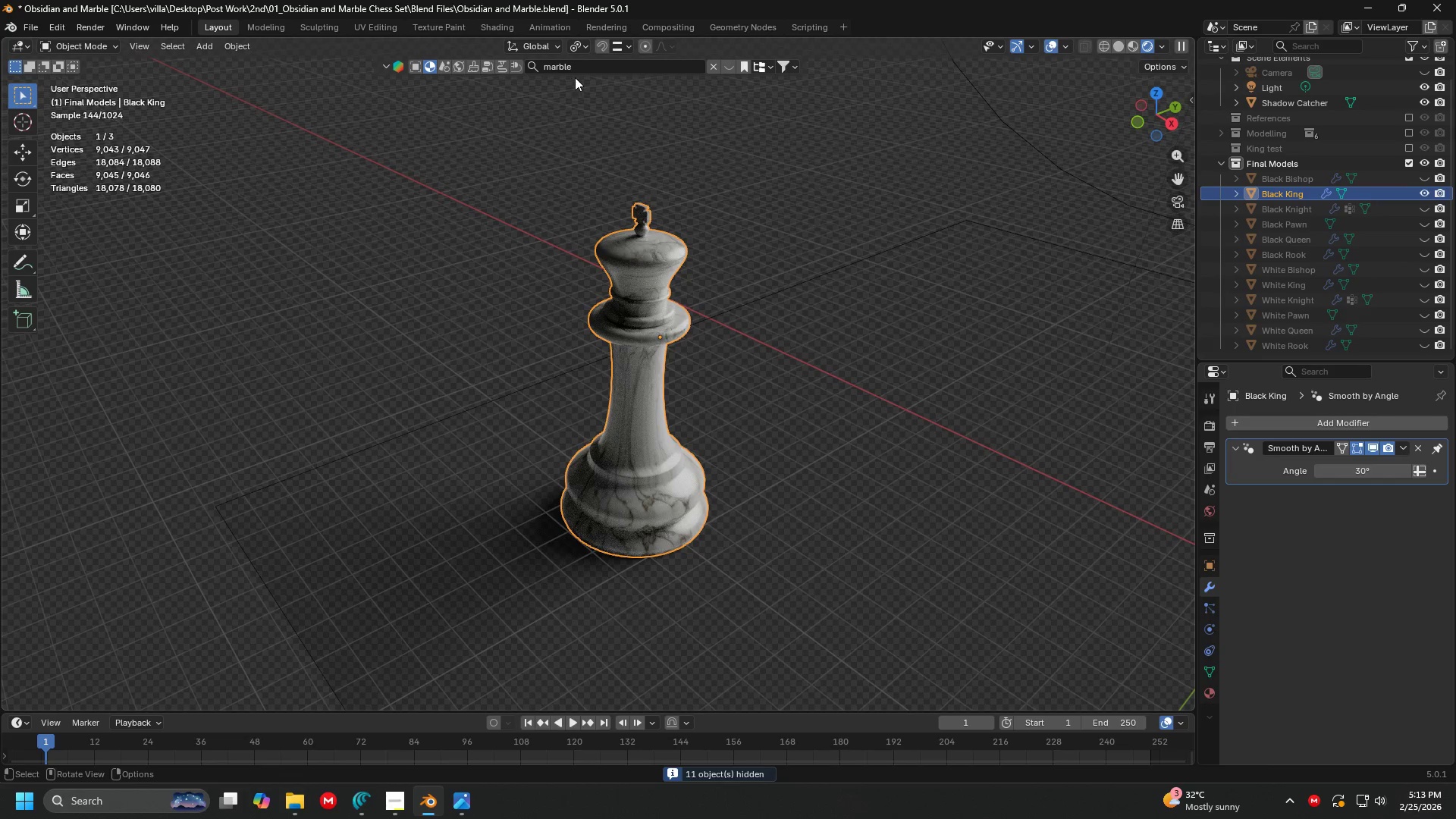 
left_click([578, 73])
 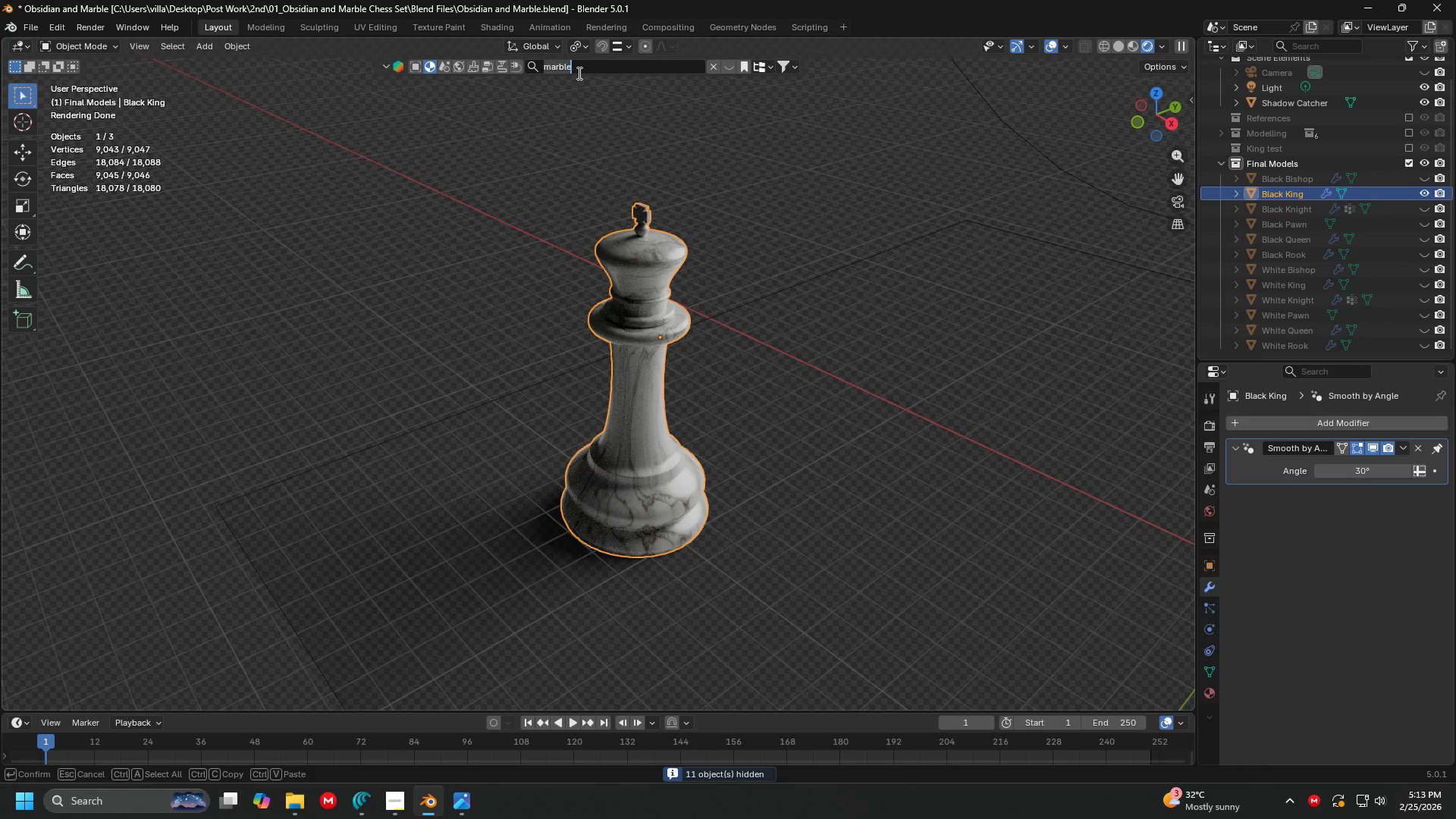 
key(Alt+AltLeft)
 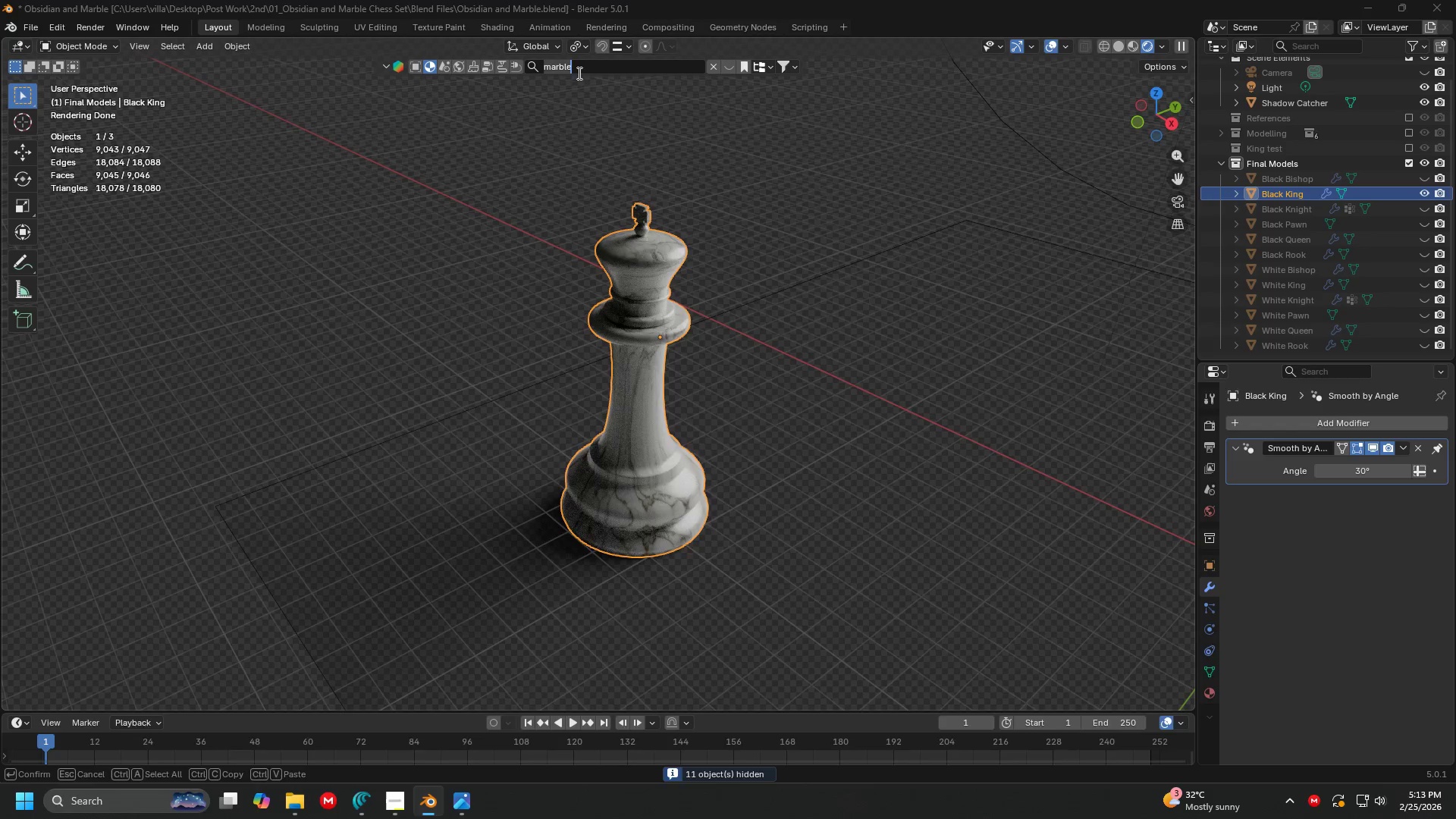 
key(Alt+Tab)